 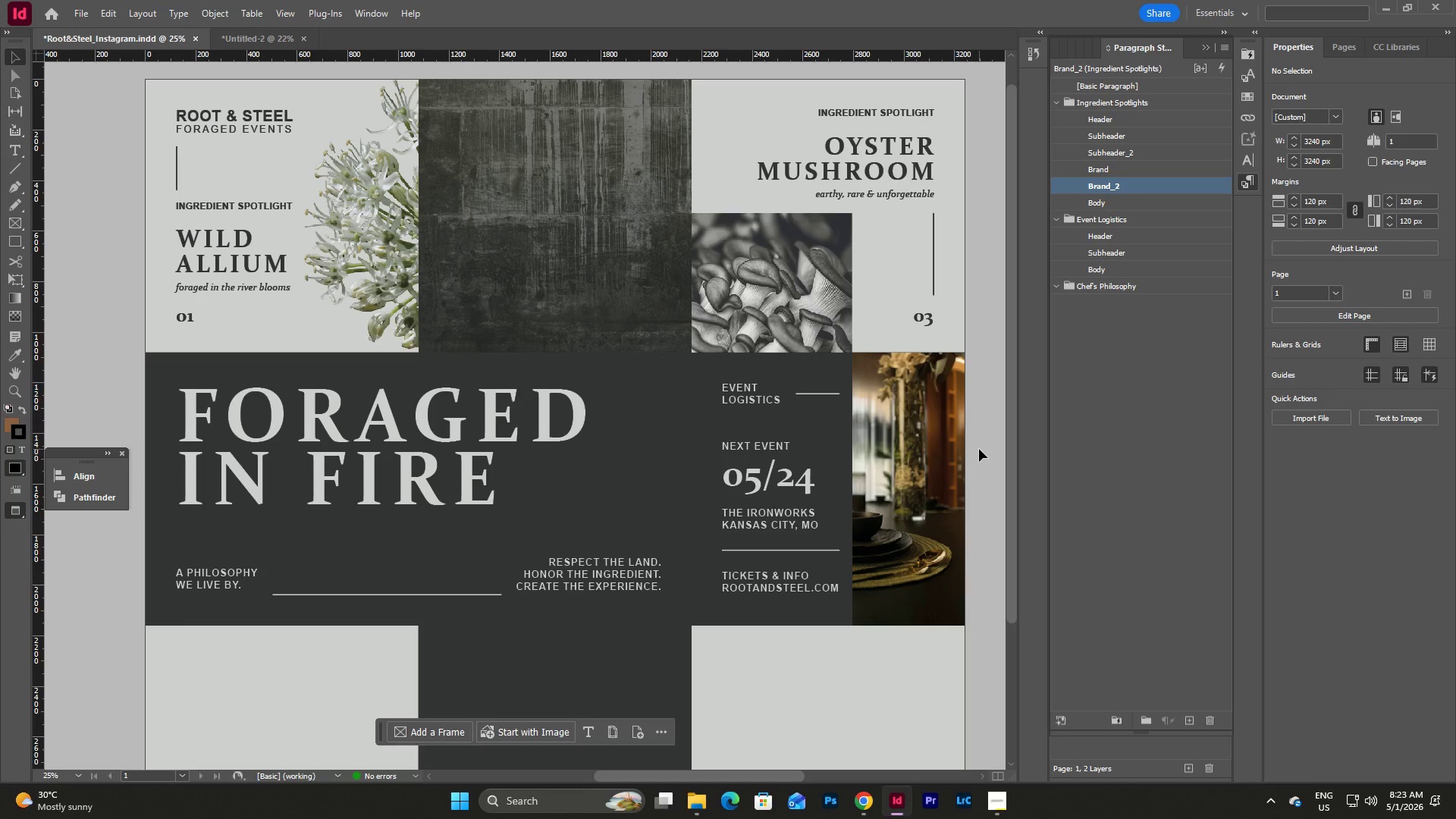 
scroll: coordinate [979, 449], scroll_direction: up, amount: 3.0
 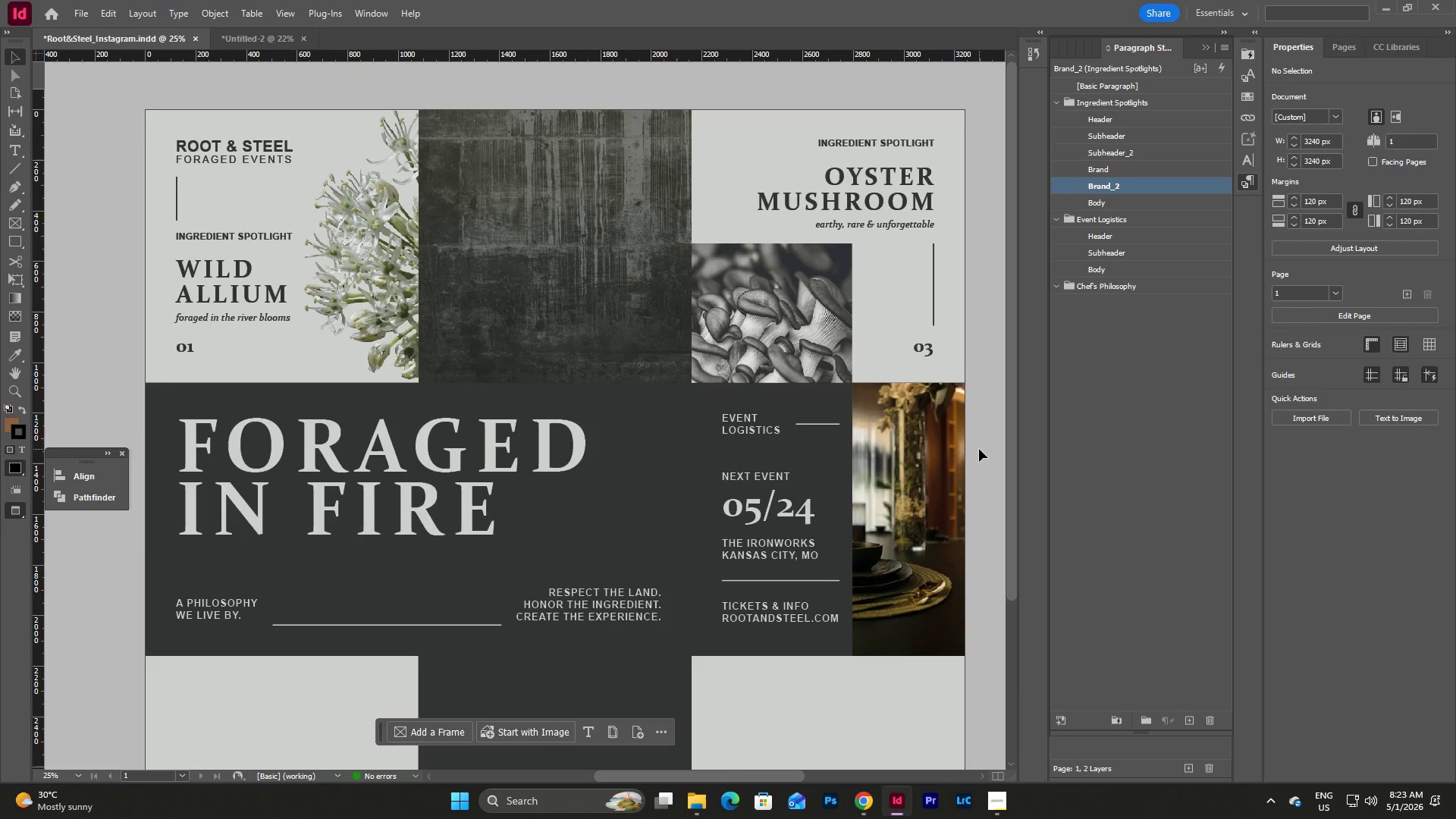 
scroll: coordinate [979, 449], scroll_direction: down, amount: 3.0
 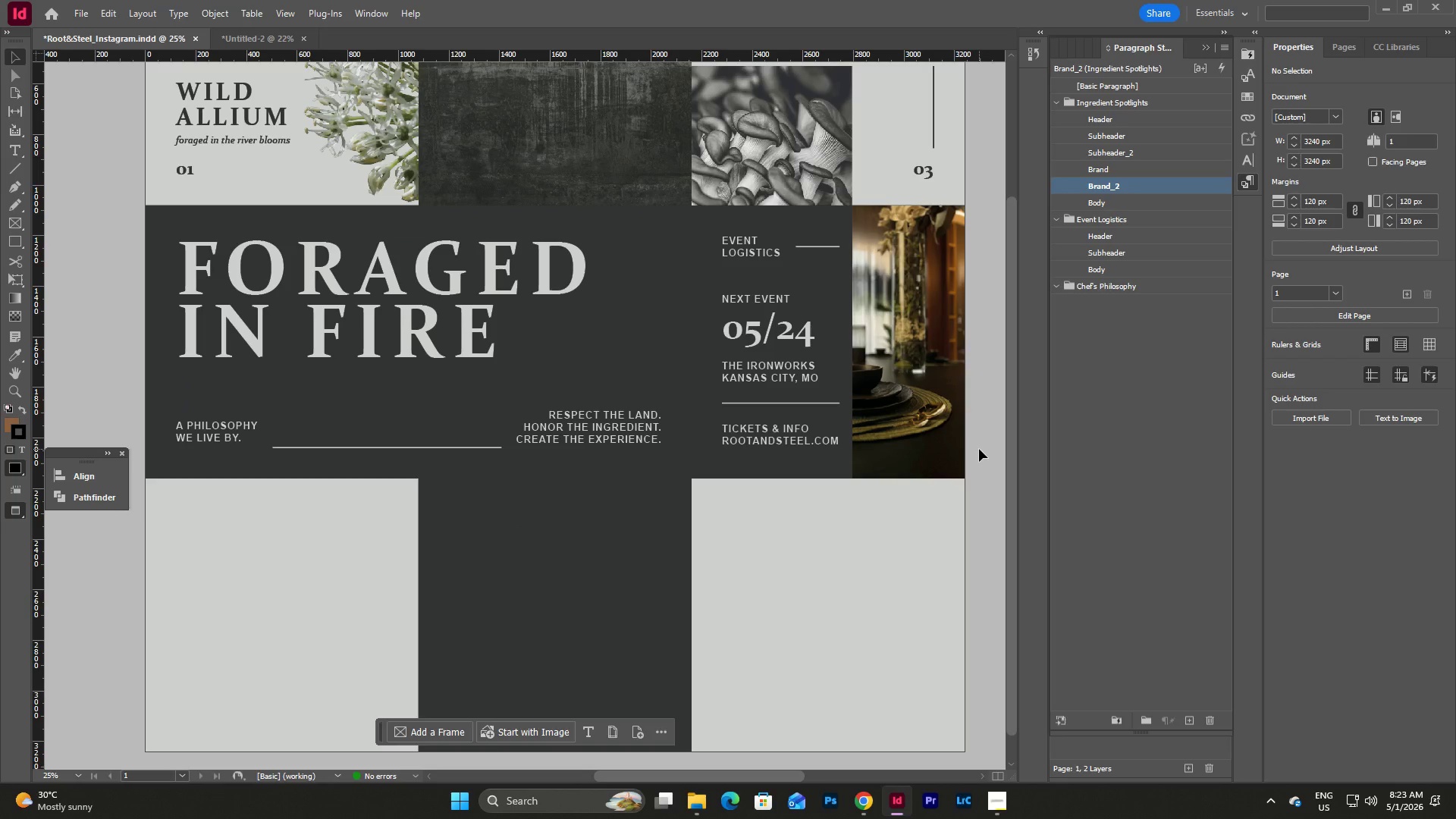 
wait(17.92)
 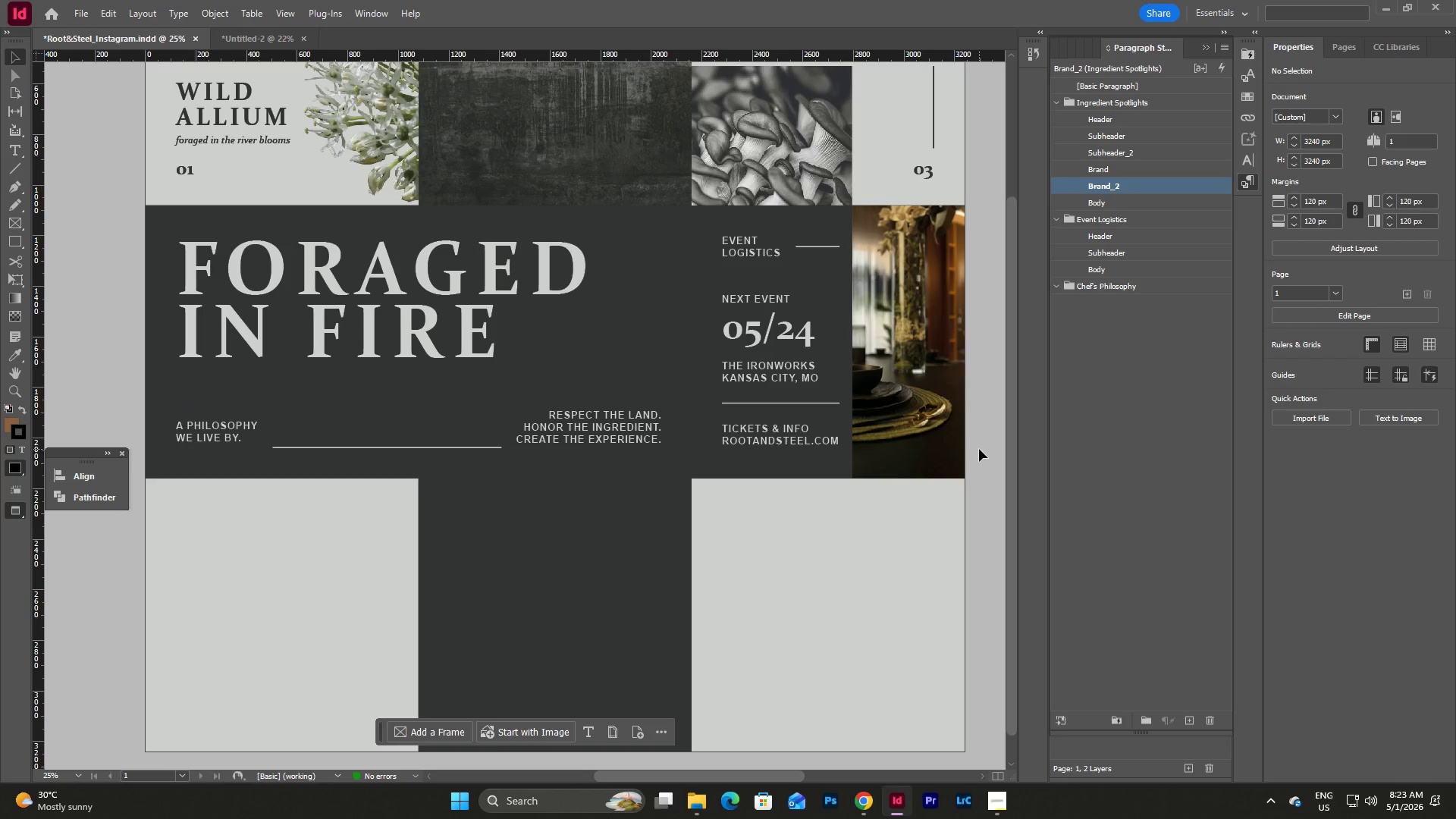 
left_click([890, 613])
 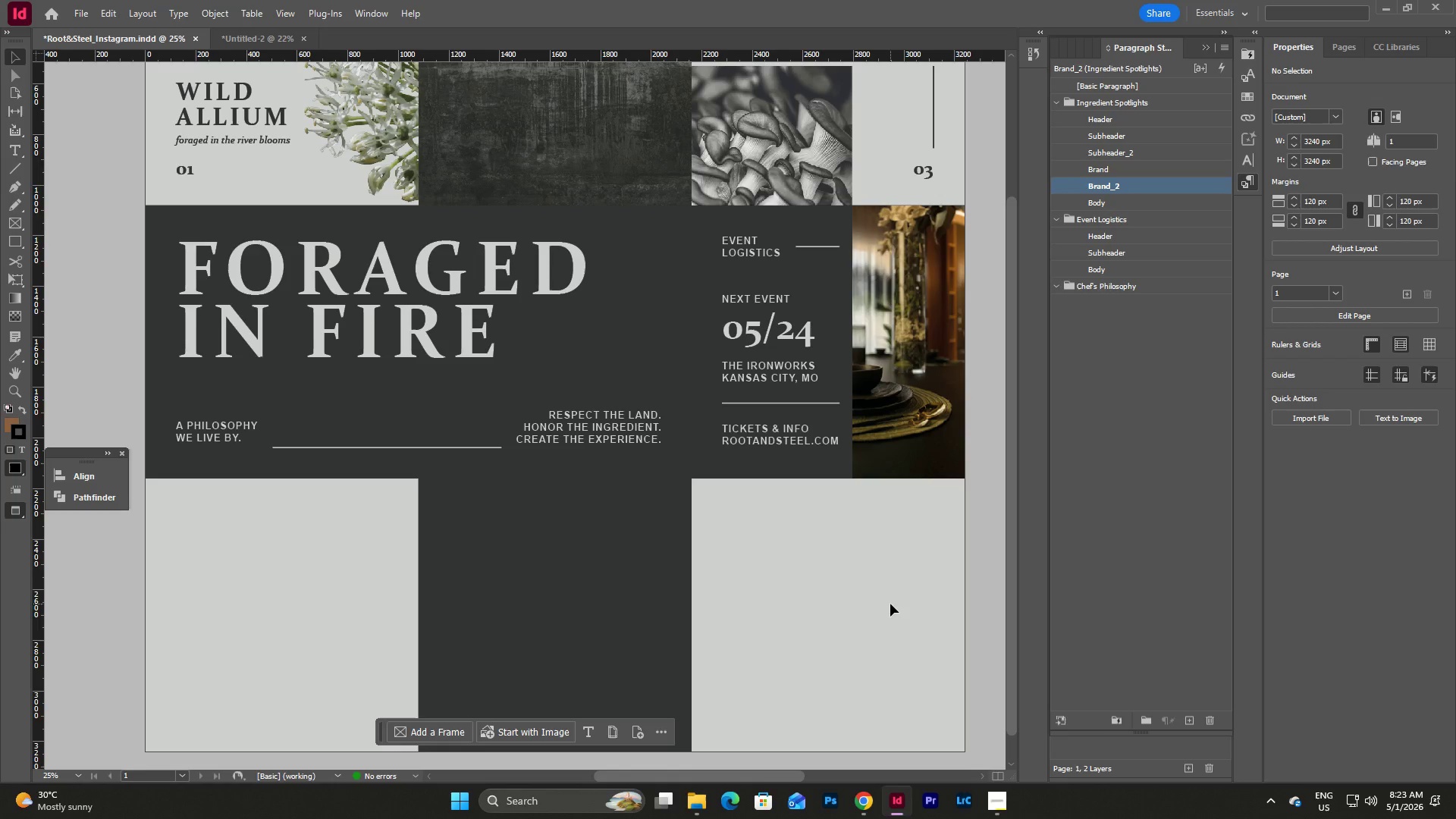 
scroll: coordinate [890, 604], scroll_direction: up, amount: 3.0
 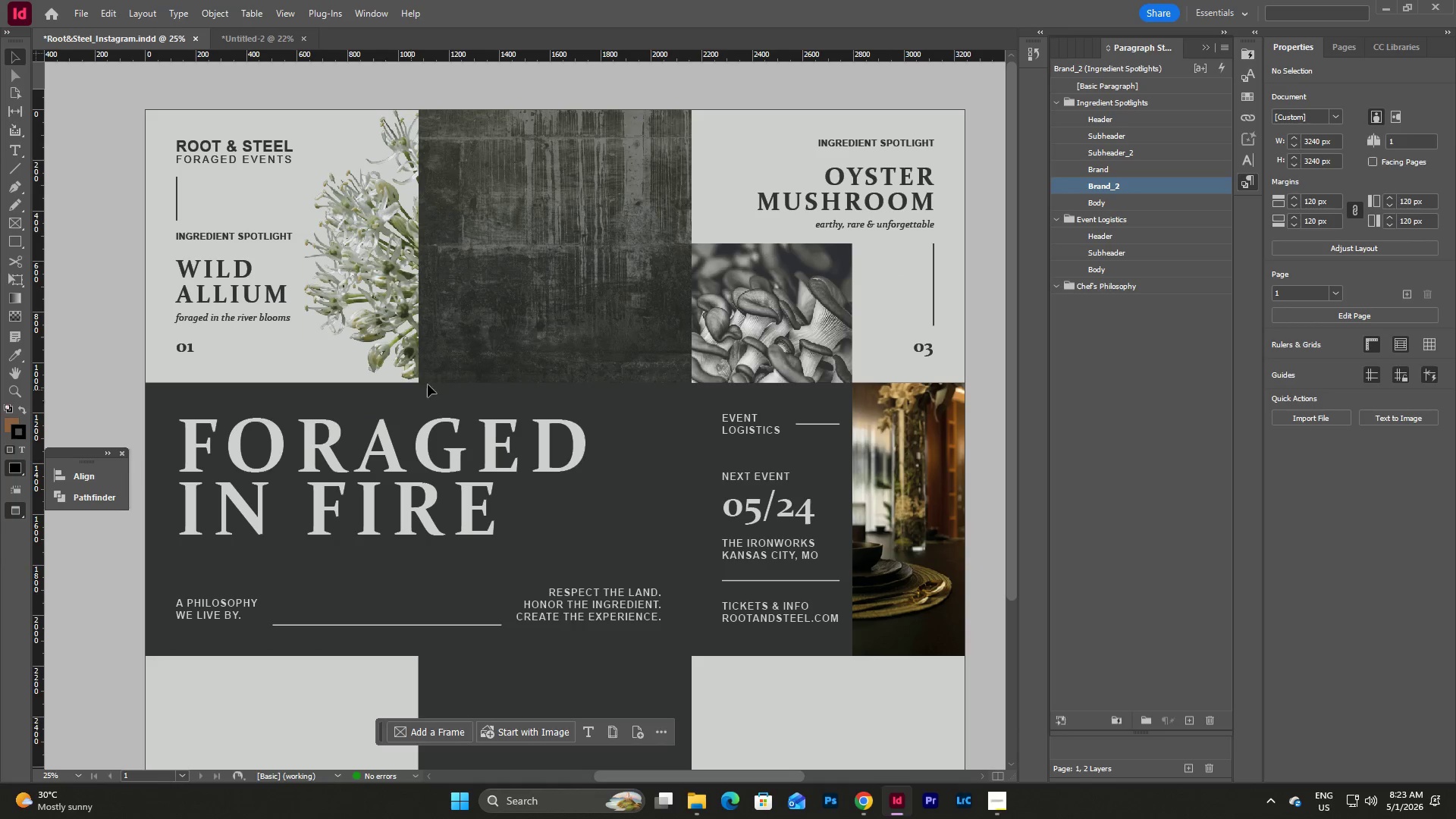 
wait(5.94)
 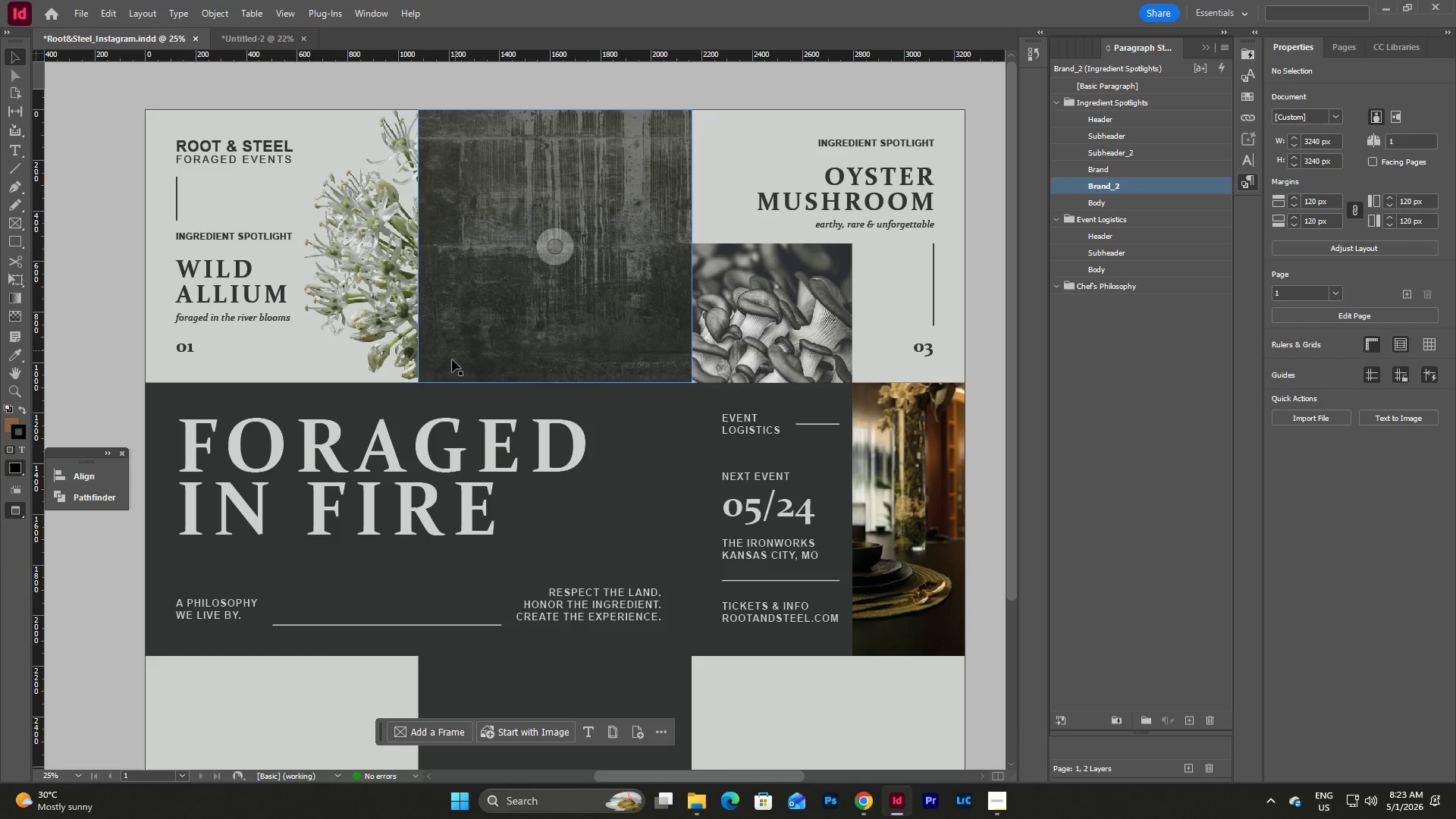 
scroll: coordinate [670, 586], scroll_direction: down, amount: 11.0
 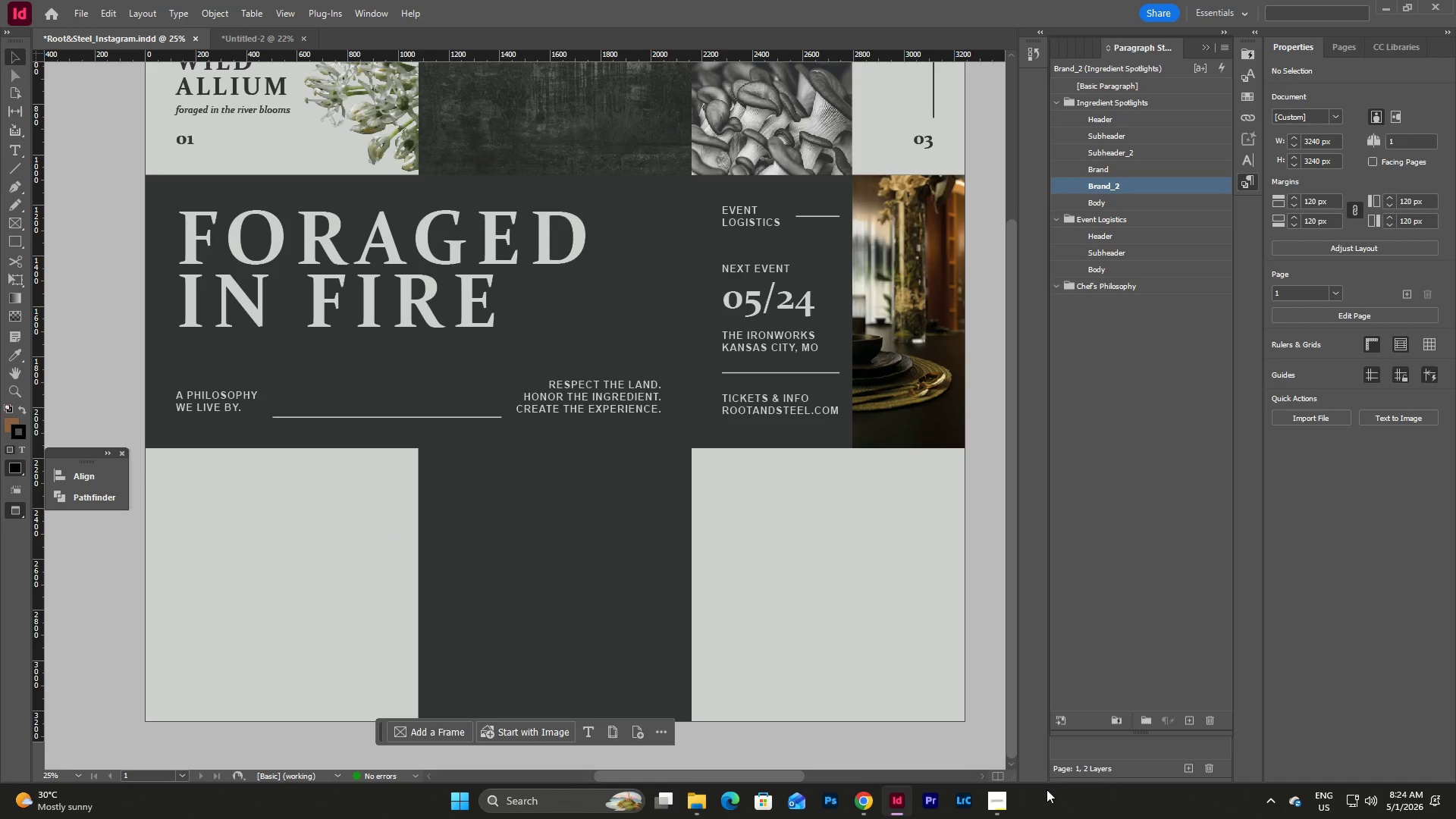 
left_click([990, 792])